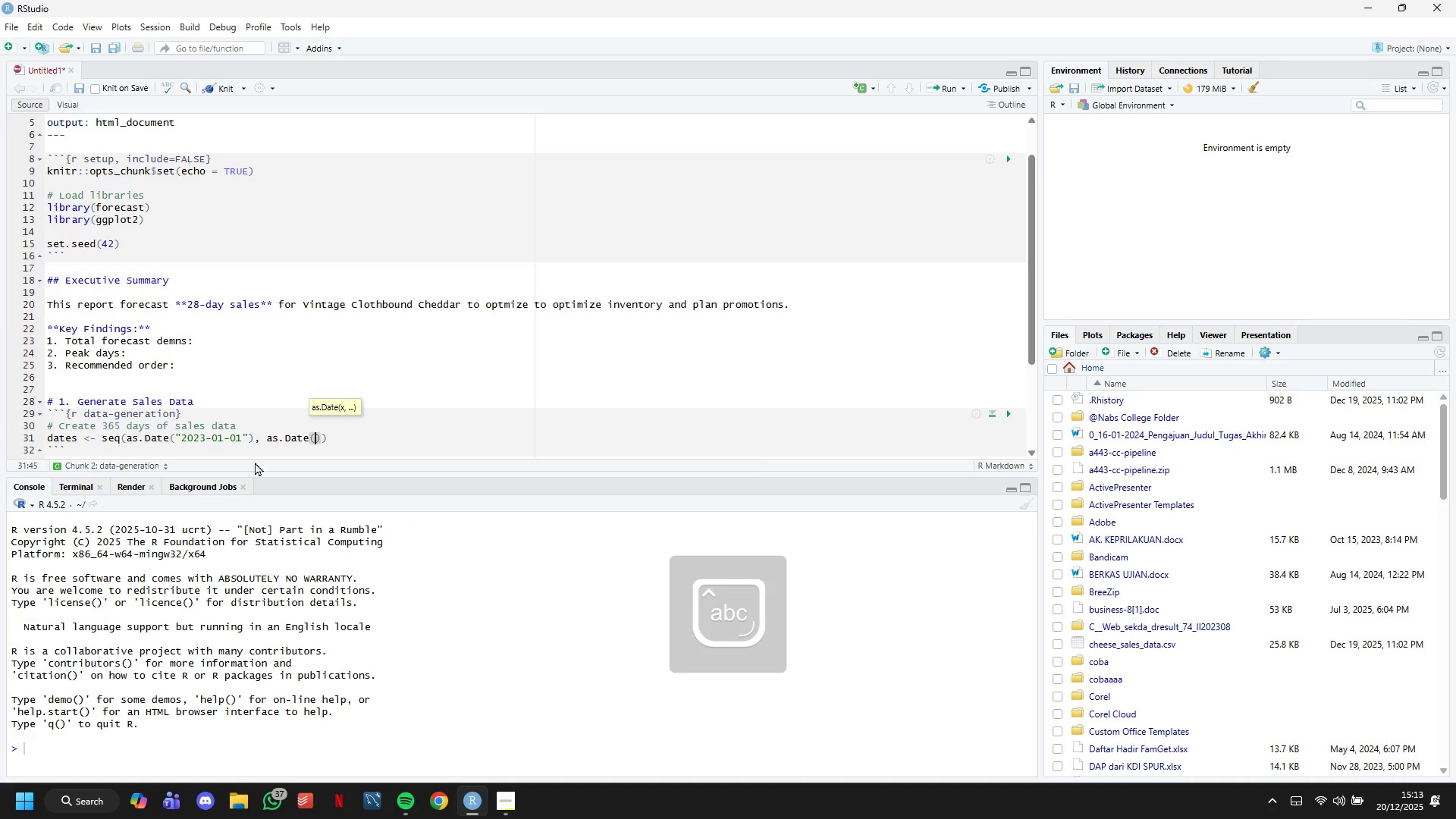 
wait(6.27)
 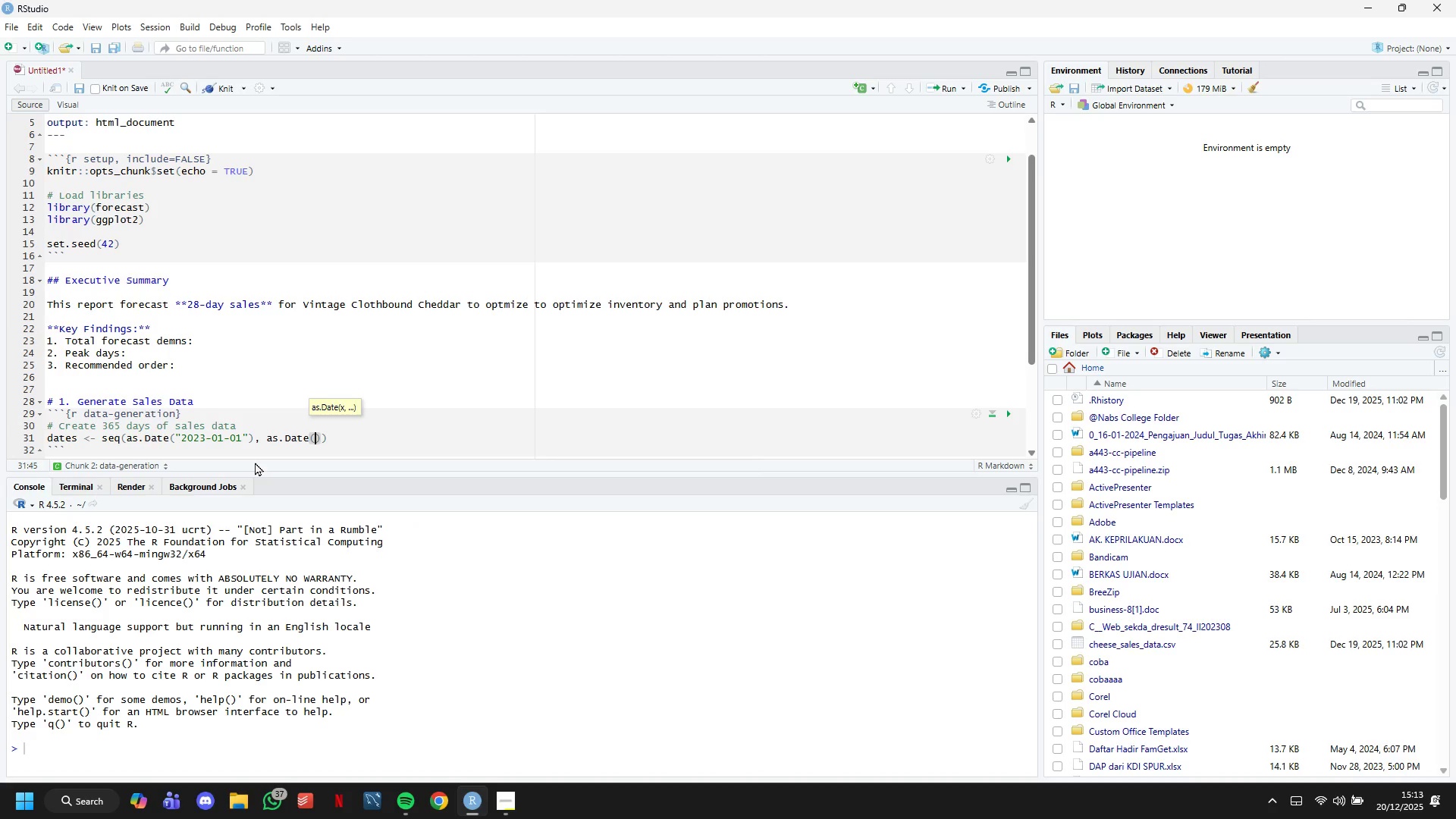 
type("2023-2)
key(Backspace)
type(12-31)
 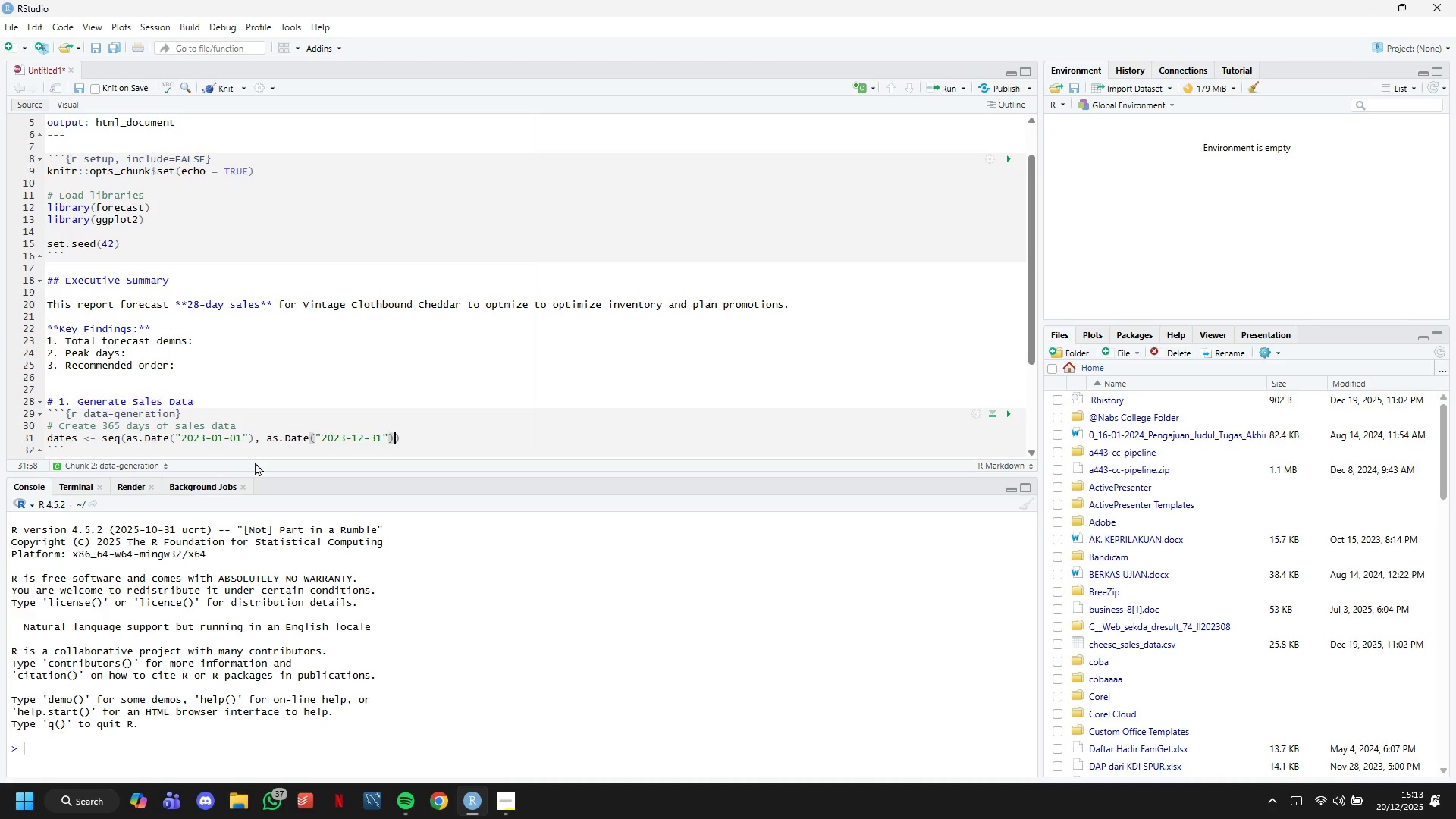 
key(ArrowRight)
 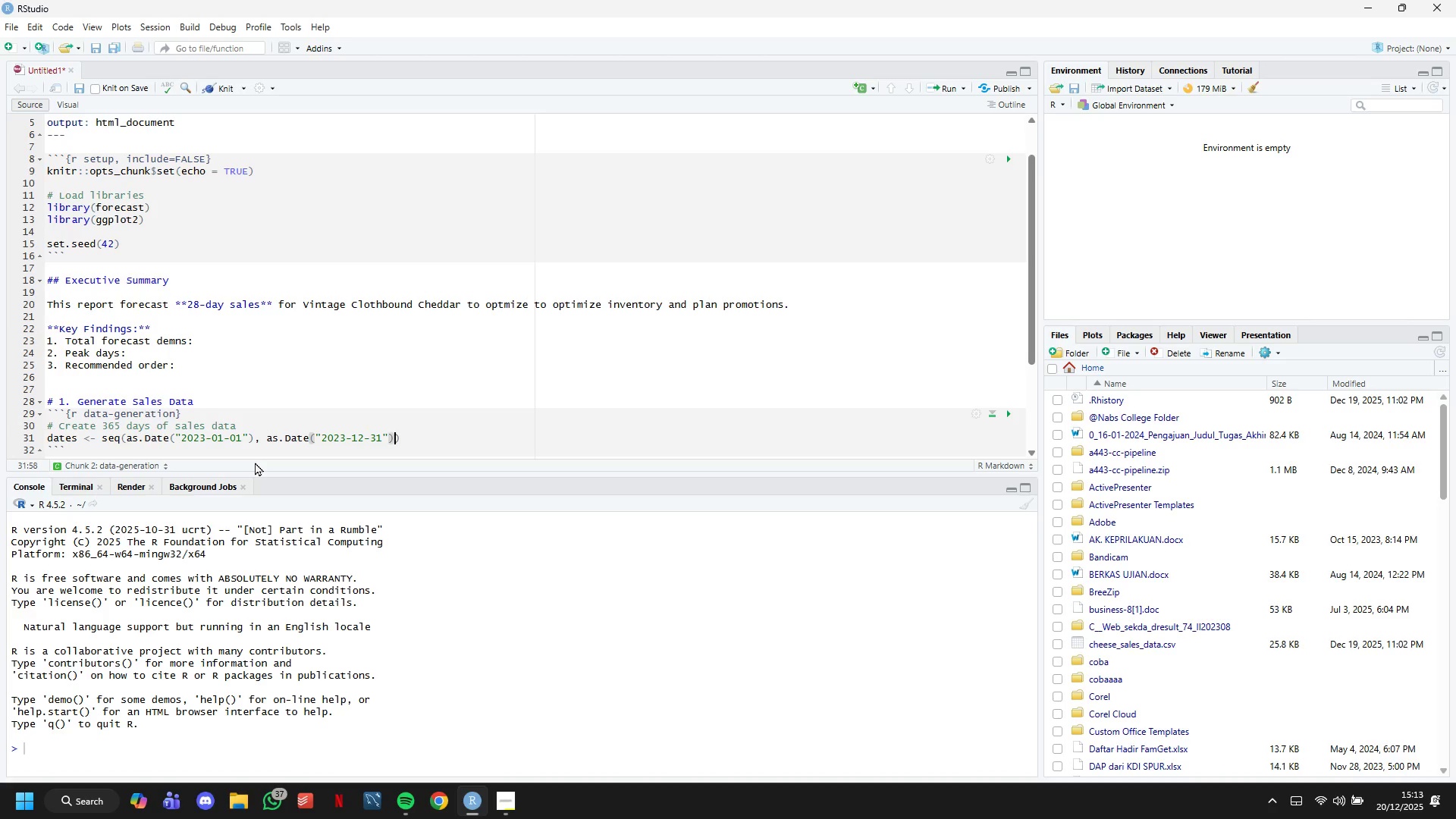 
key(ArrowRight)
 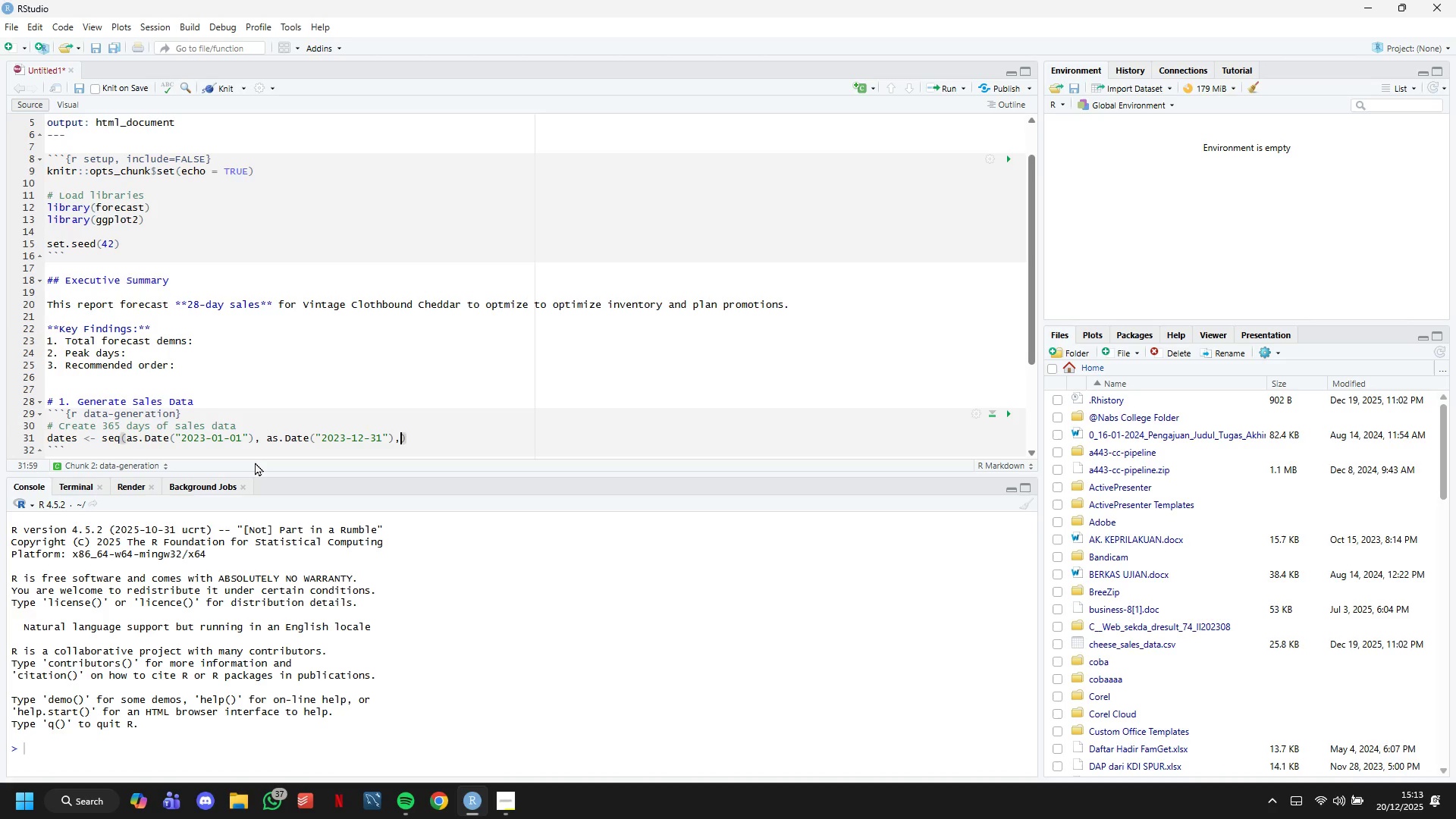 
type(,by="day)
 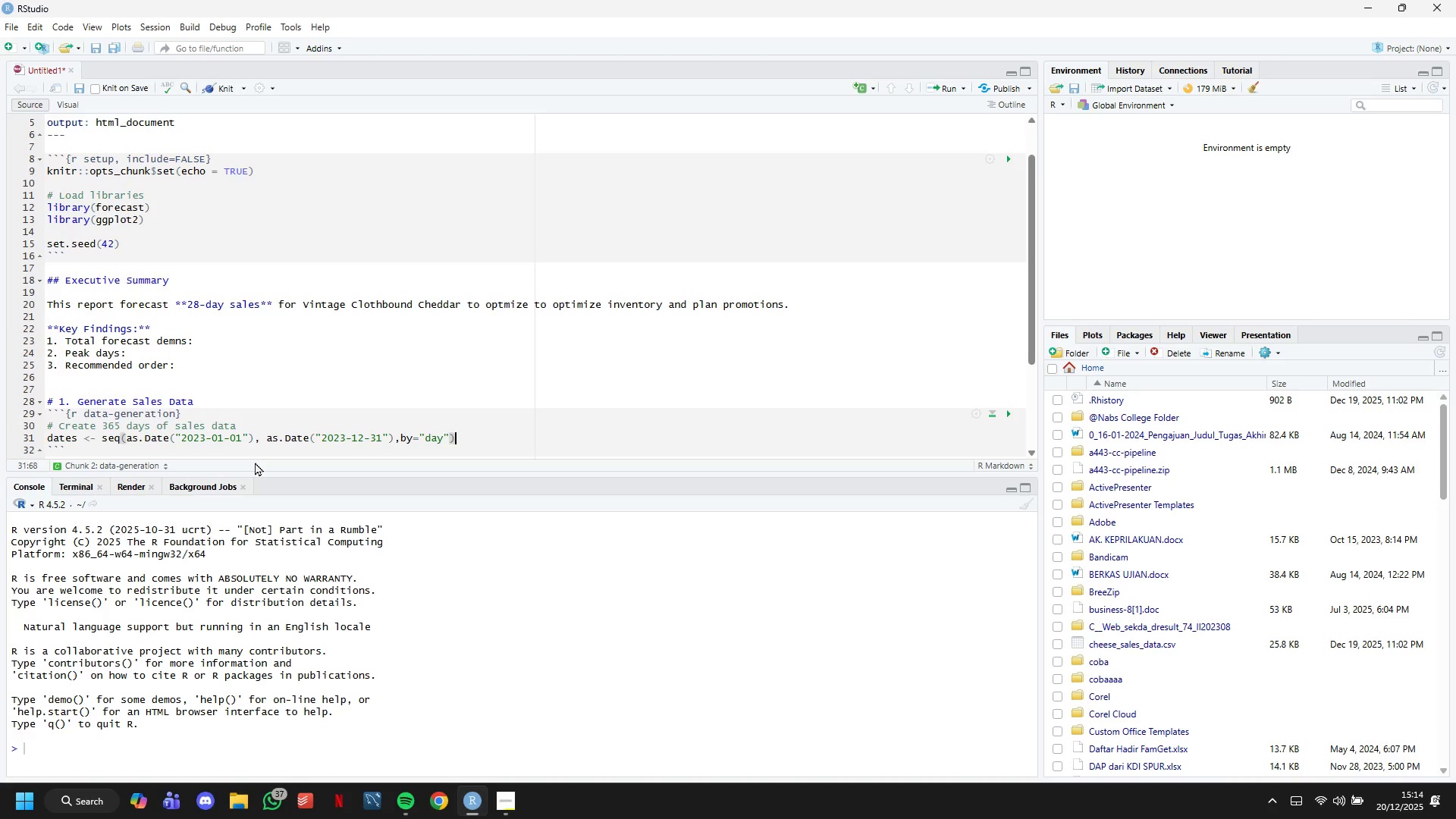 
key(ArrowRight)
 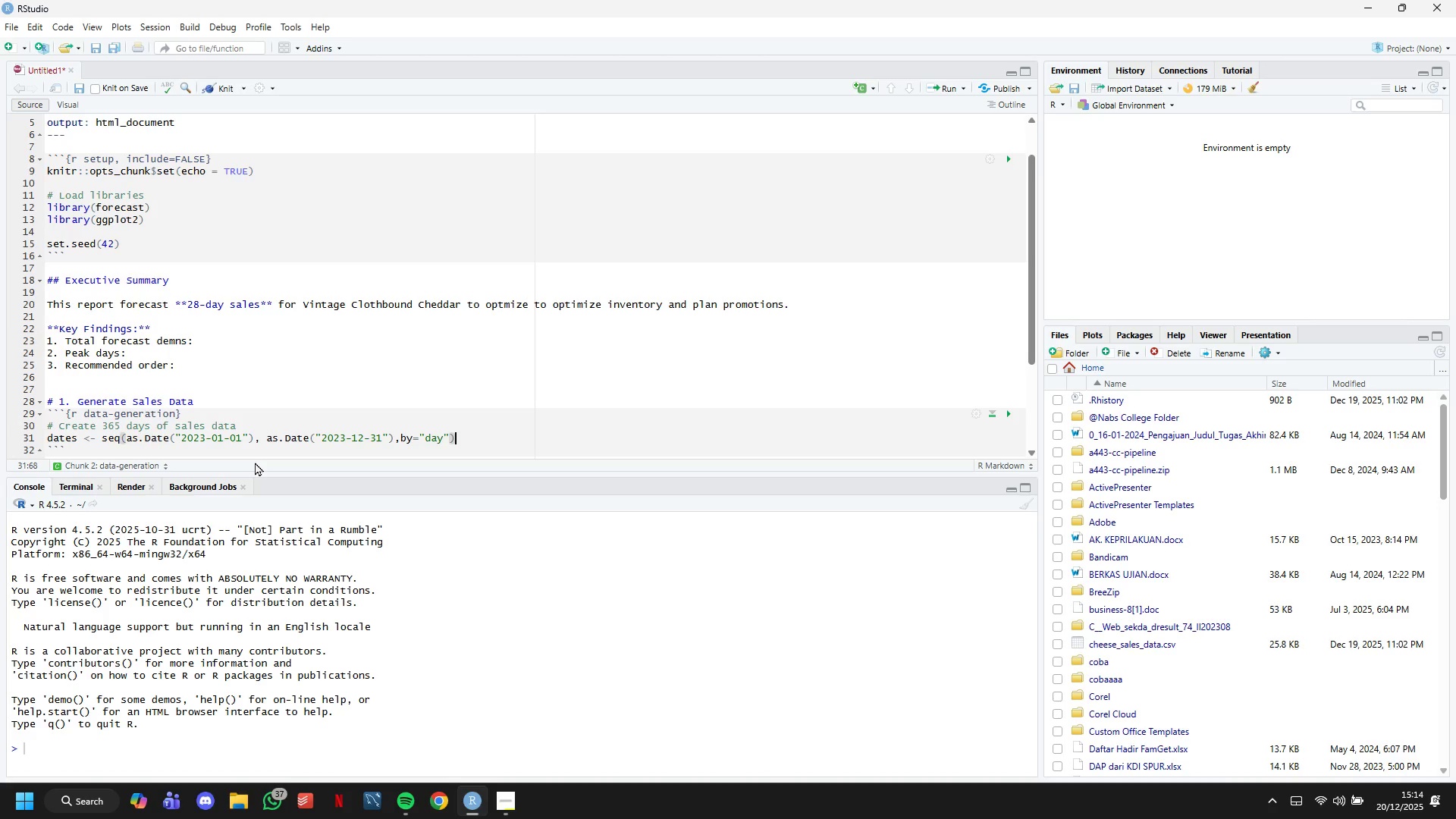 
key(ArrowRight)
 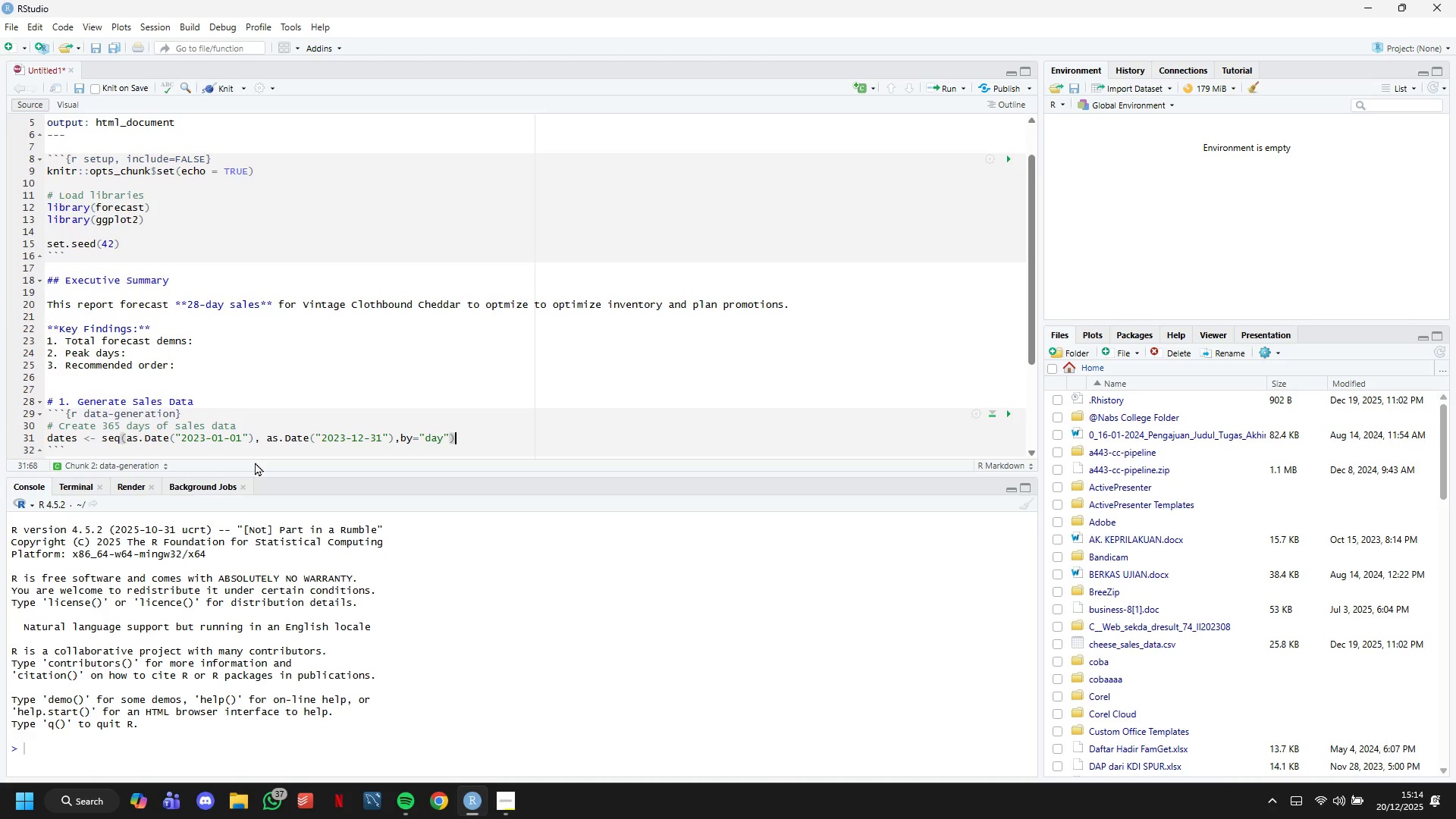 
key(Enter)
 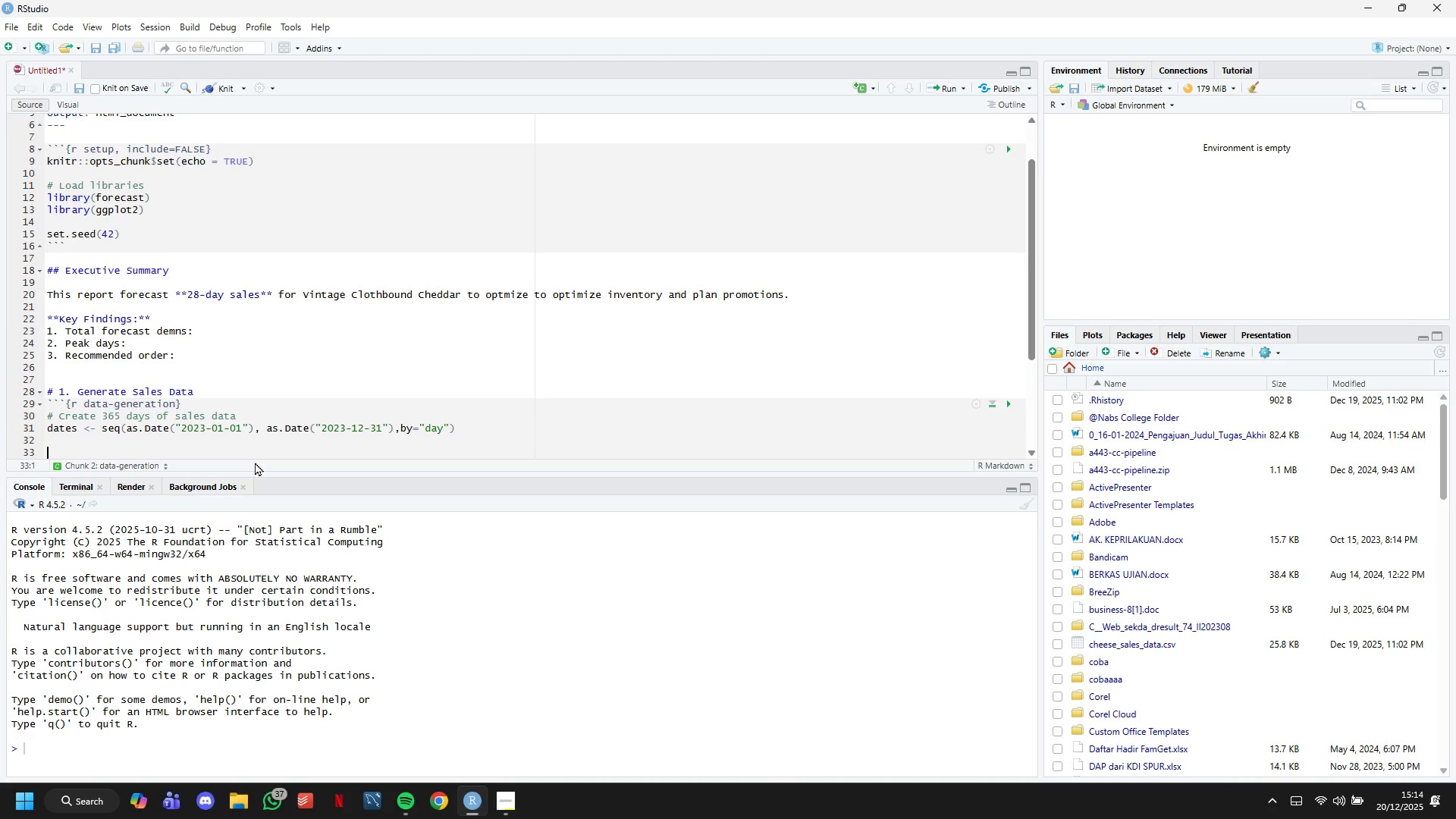 
key(Enter)
 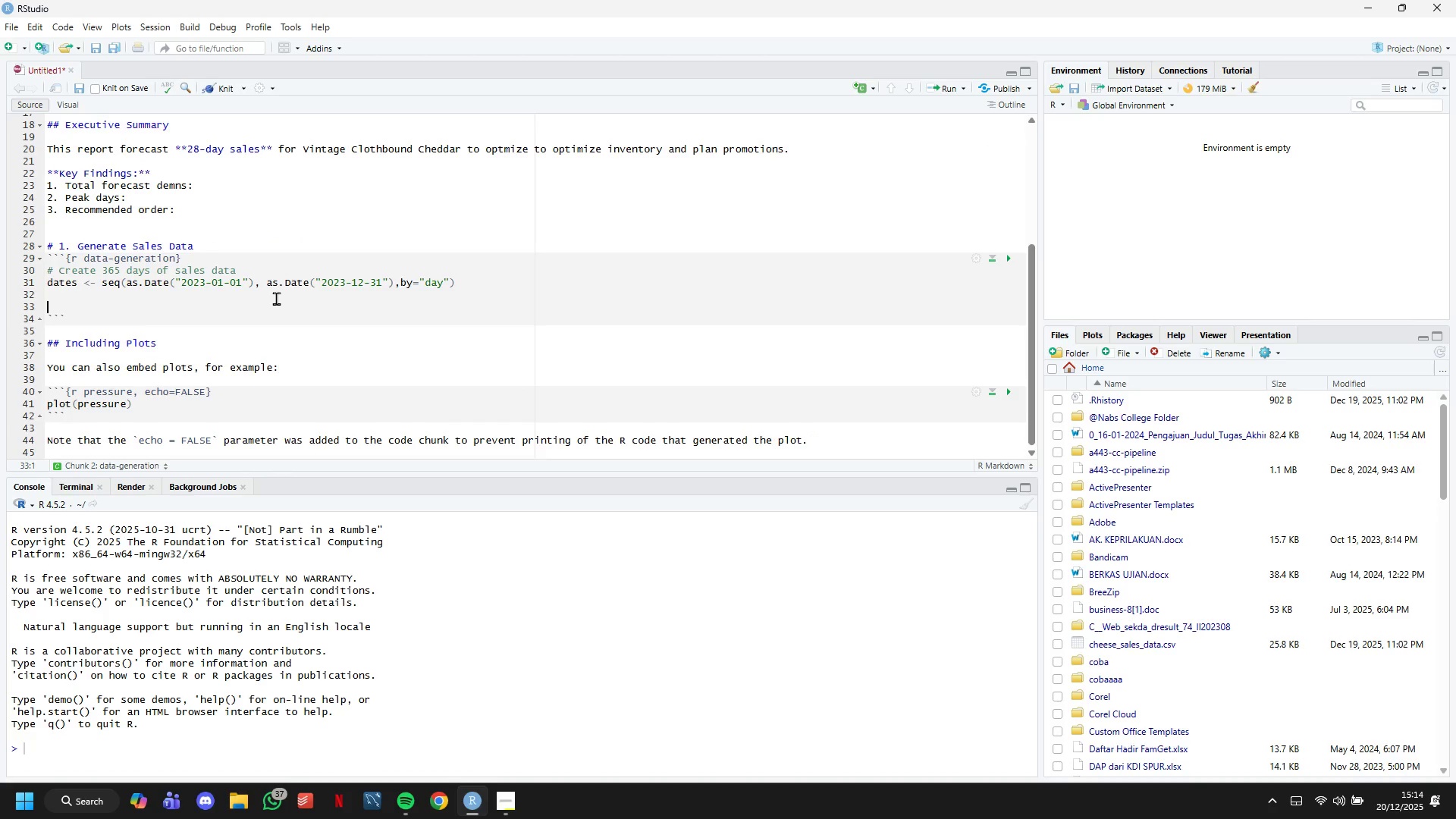 
scroll: coordinate [276, 298], scroll_direction: down, amount: 5.0
 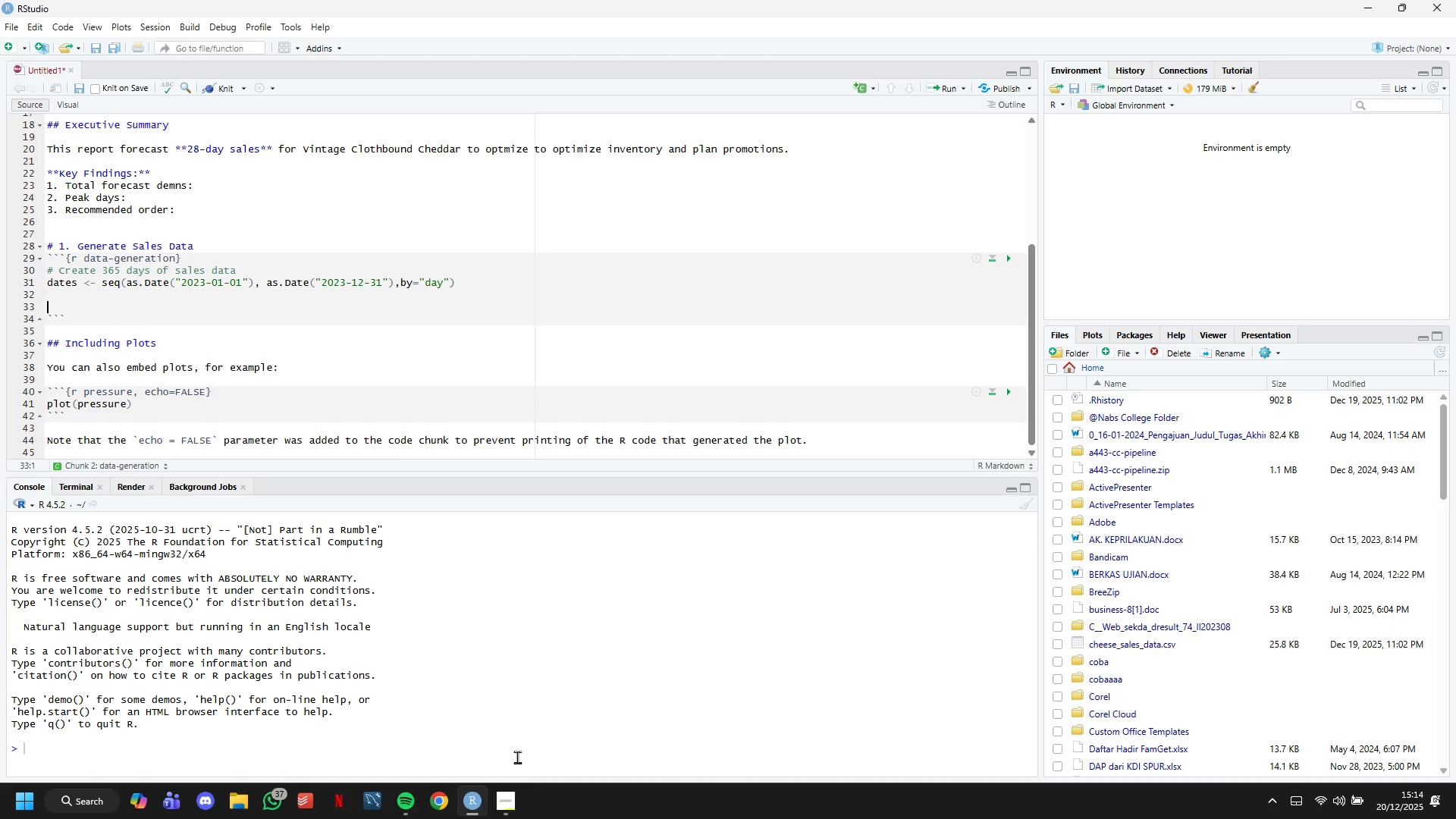 
left_click([516, 800])